 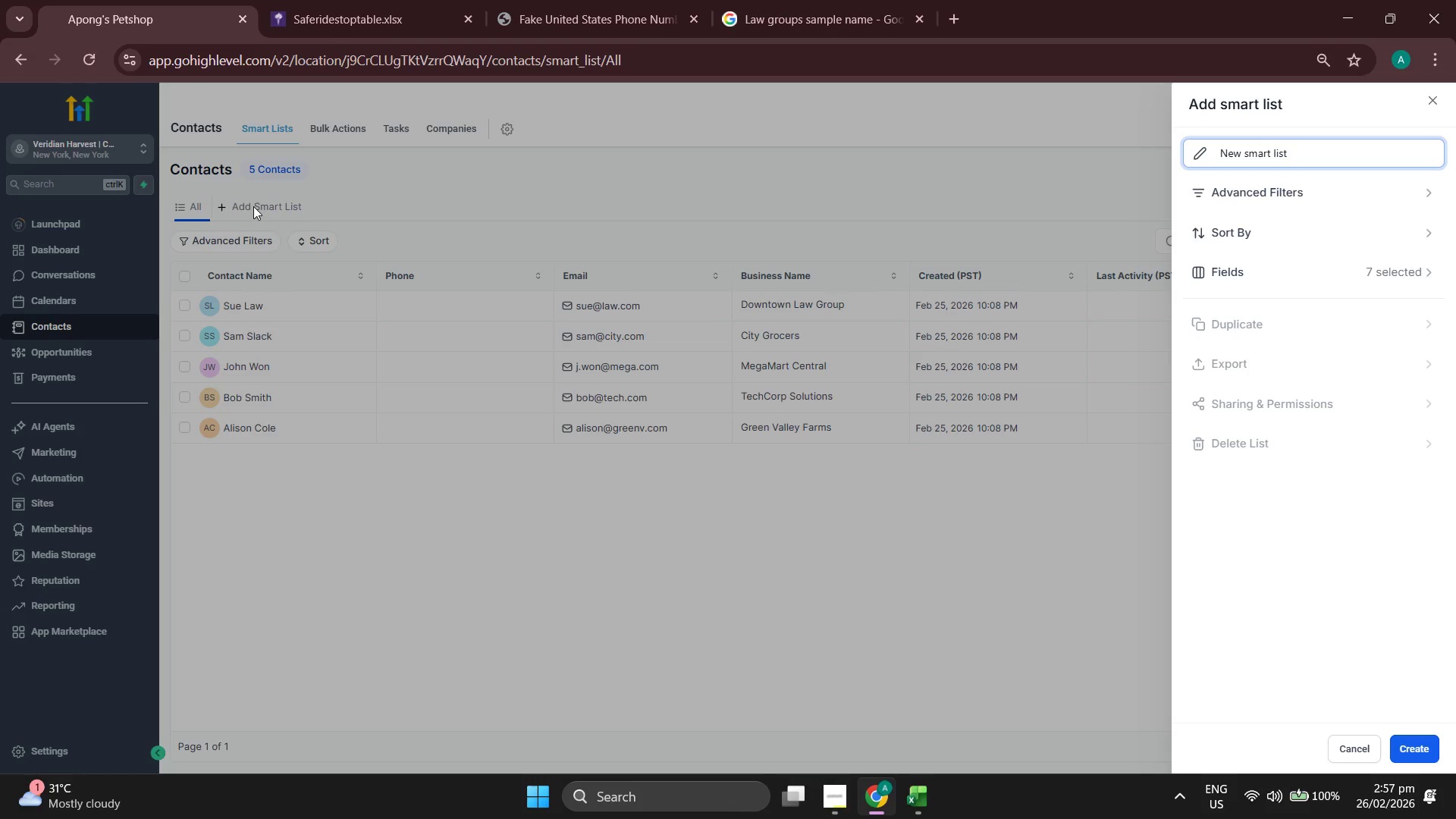 
double_click([1253, 157])
 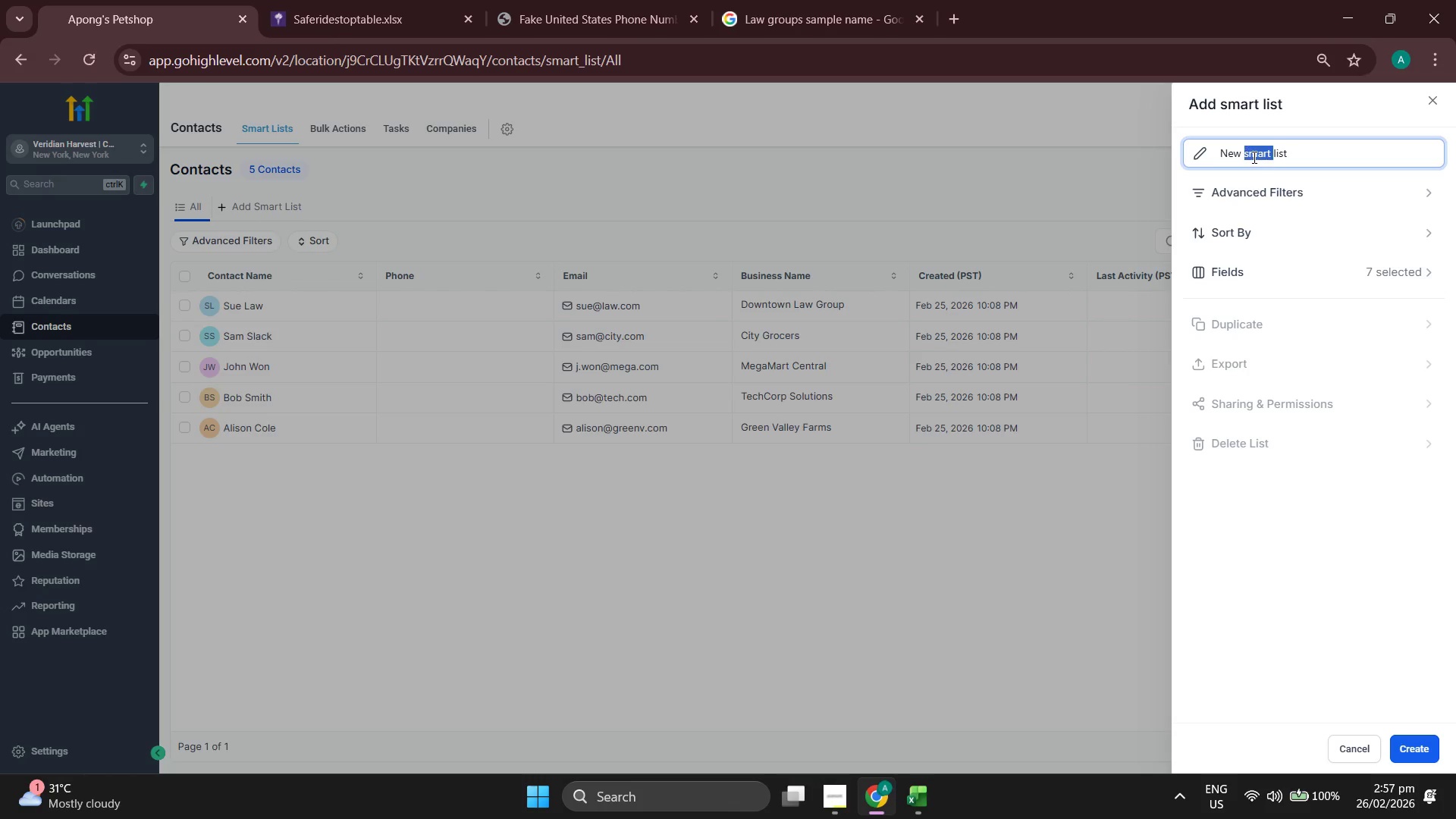 
triple_click([1253, 157])
 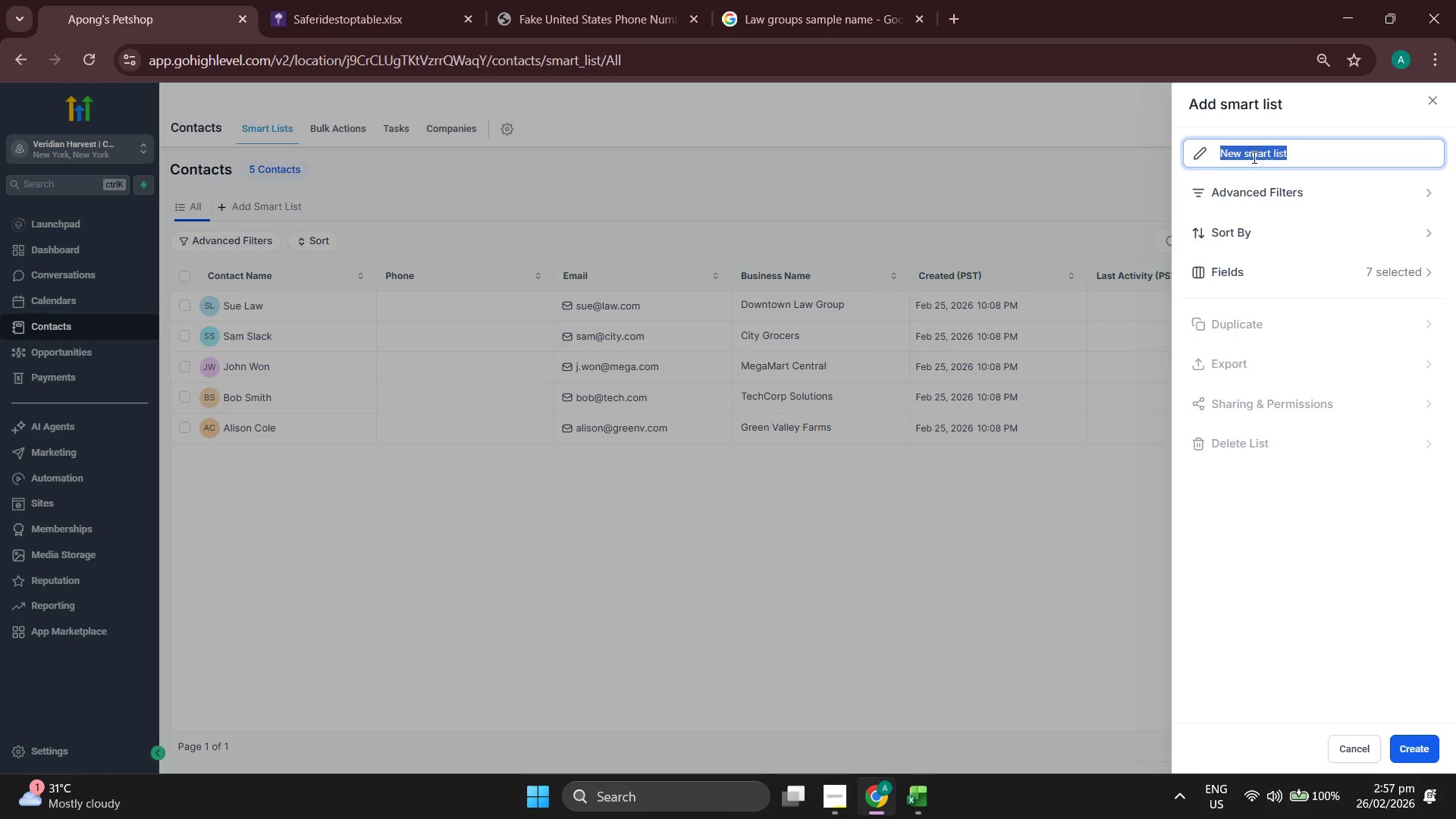 
type(Kio)
key(Backspace)
key(Backspace)
key(Backspace)
type(Logistics Audit)
 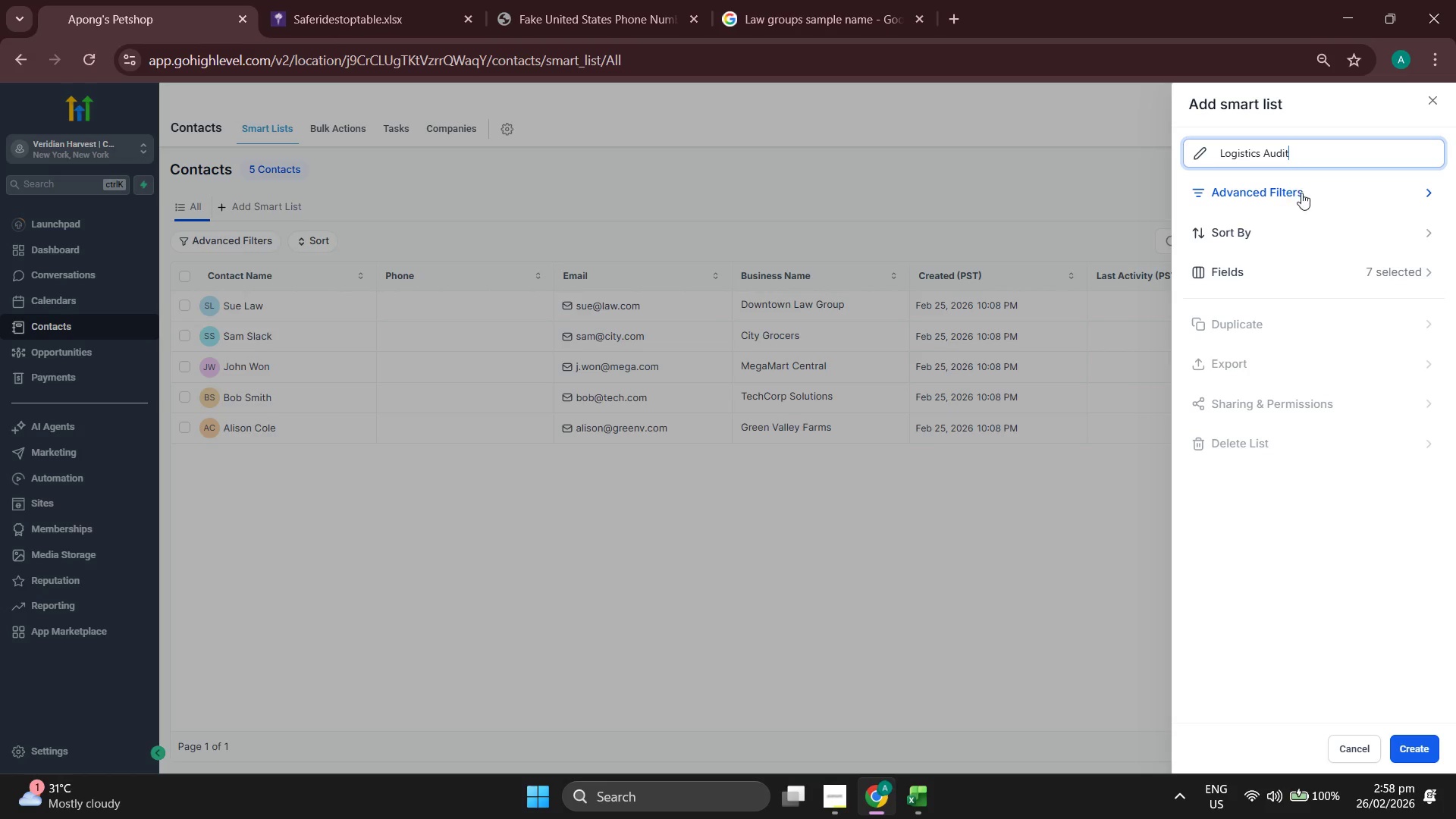 
left_click([1332, 195])
 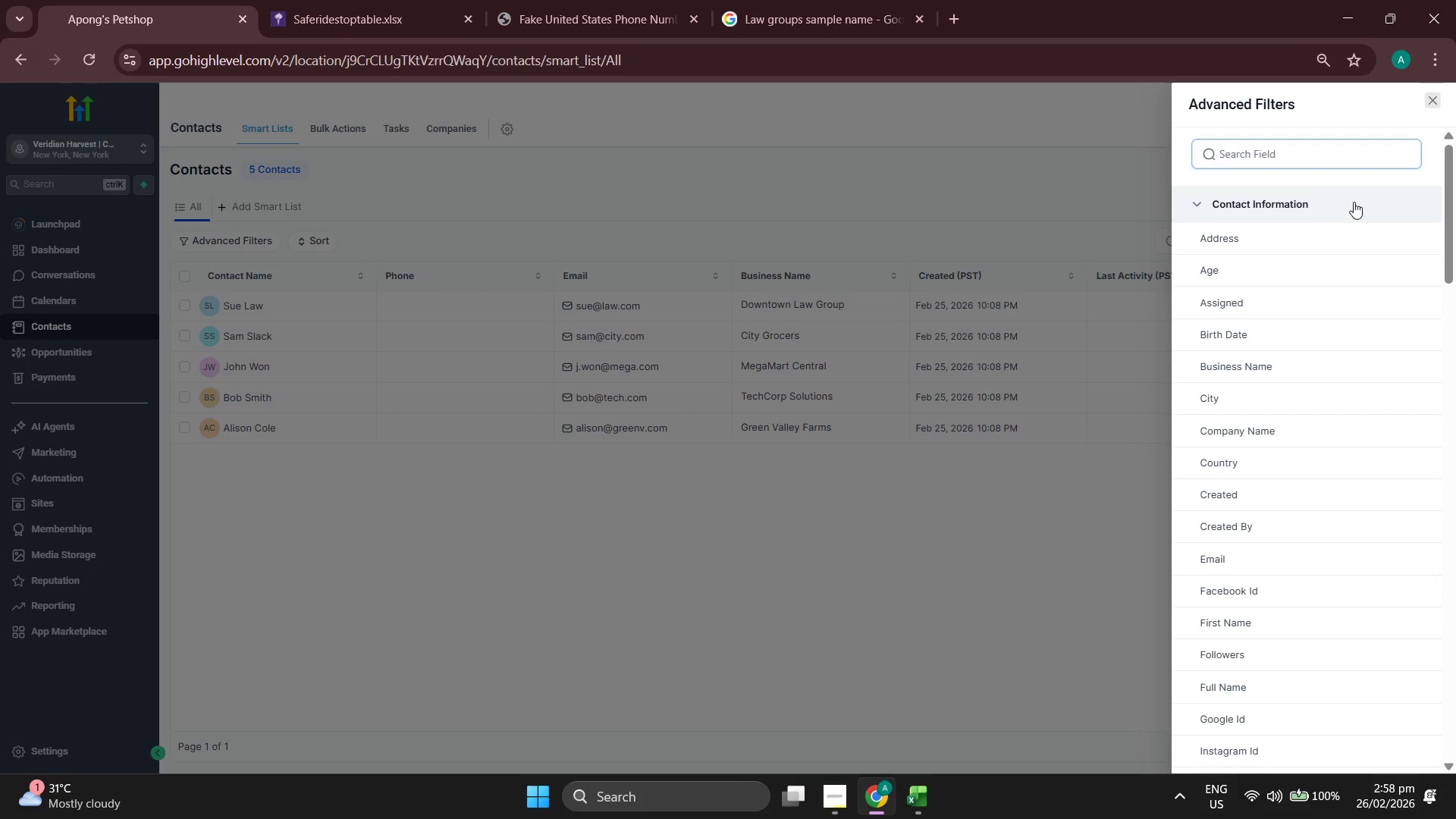 
scroll: coordinate [1361, 419], scroll_direction: down, amount: 25.0
 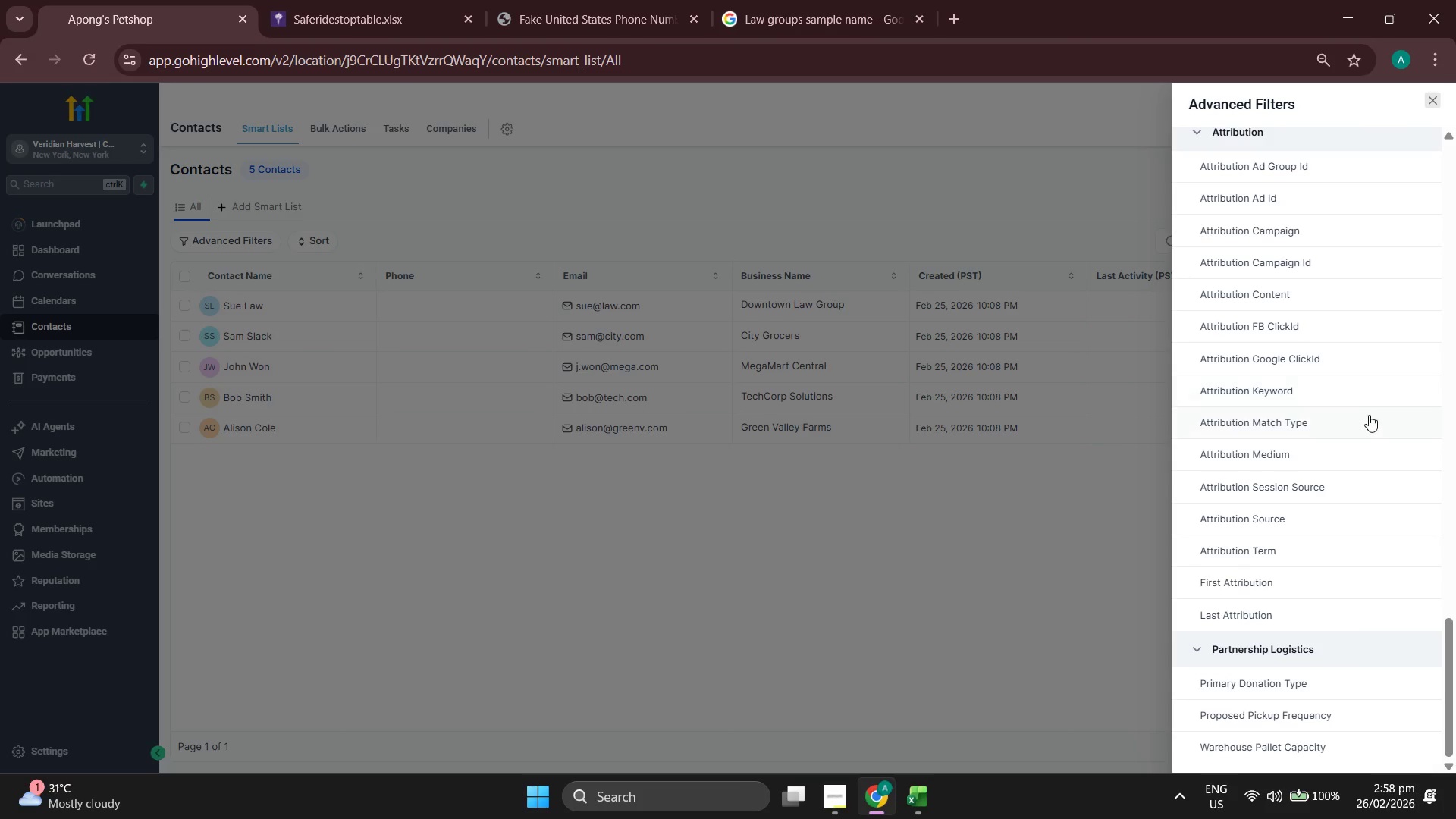 
scroll: coordinate [1369, 418], scroll_direction: up, amount: 2.0
 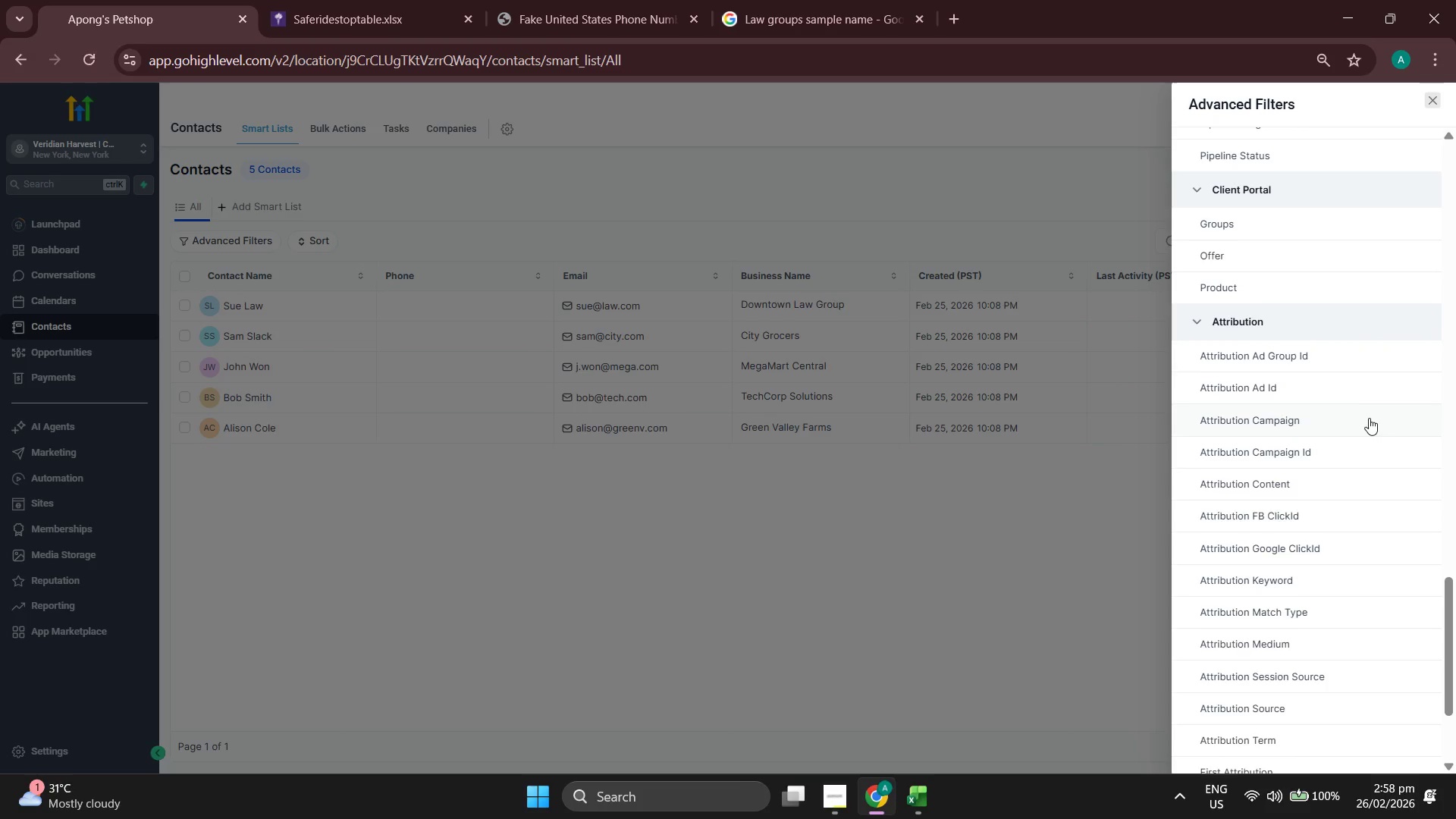 
scroll: coordinate [1369, 421], scroll_direction: down, amount: 6.0
 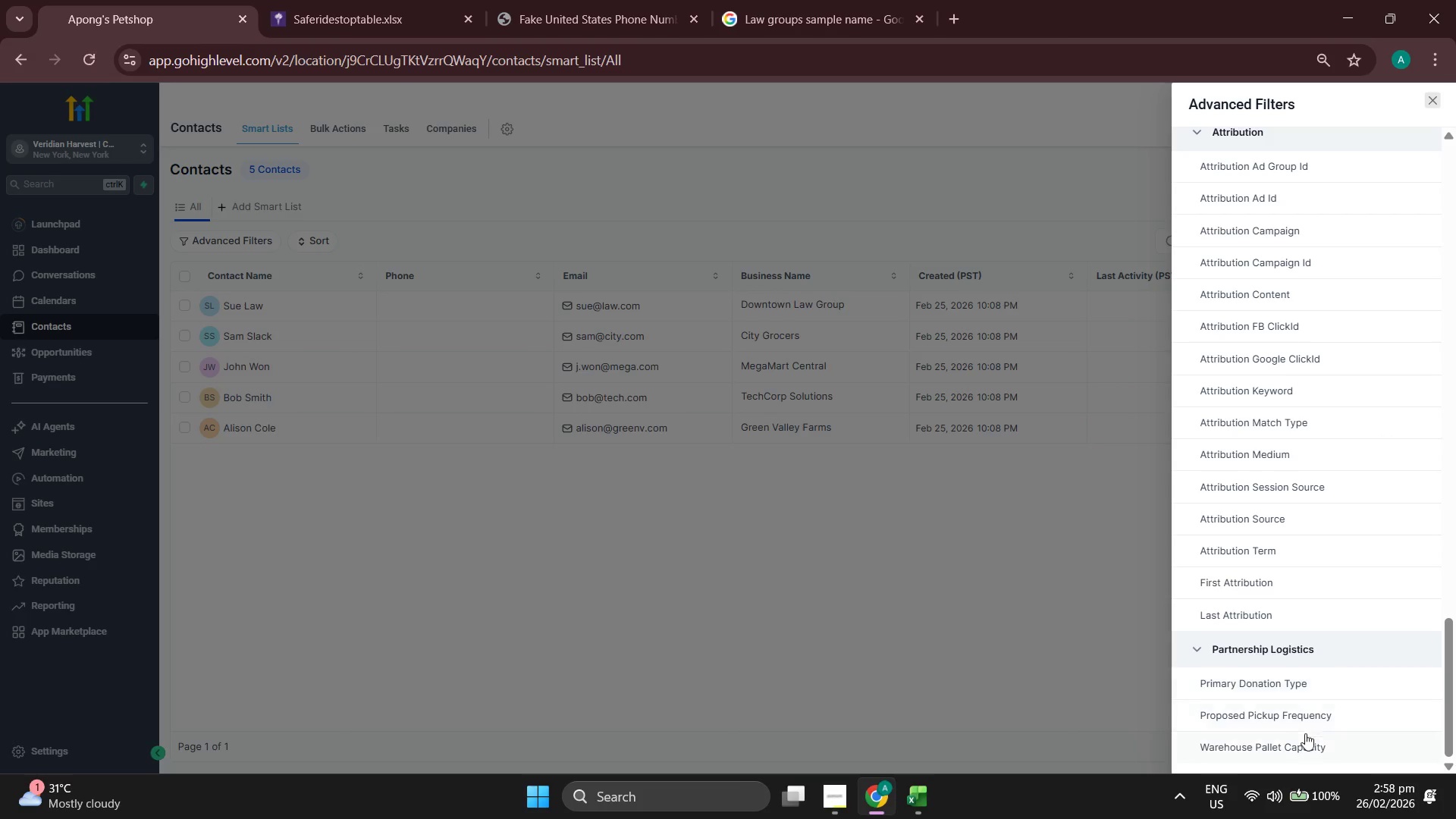 
left_click([1297, 742])
 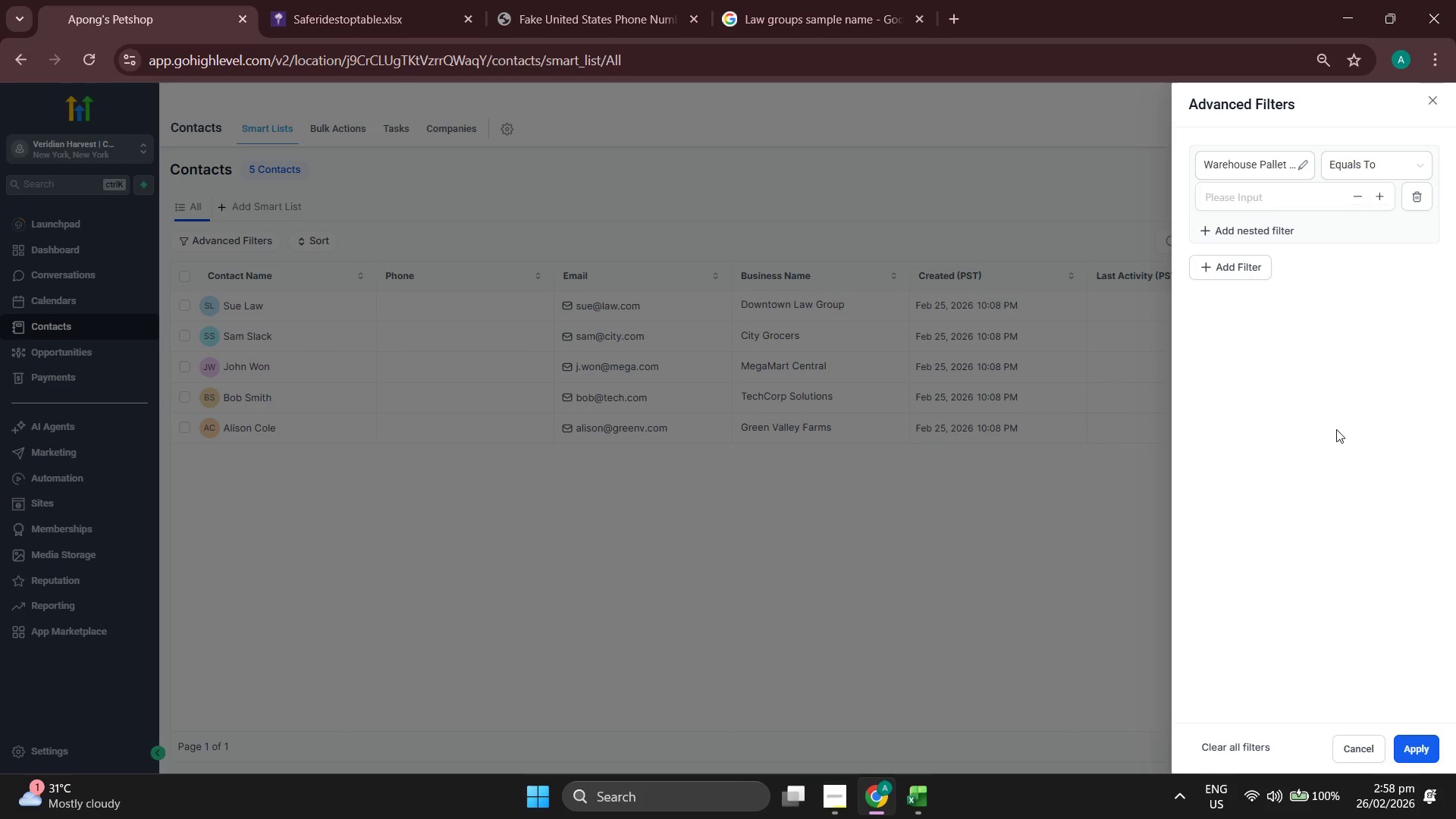 
wait(6.56)
 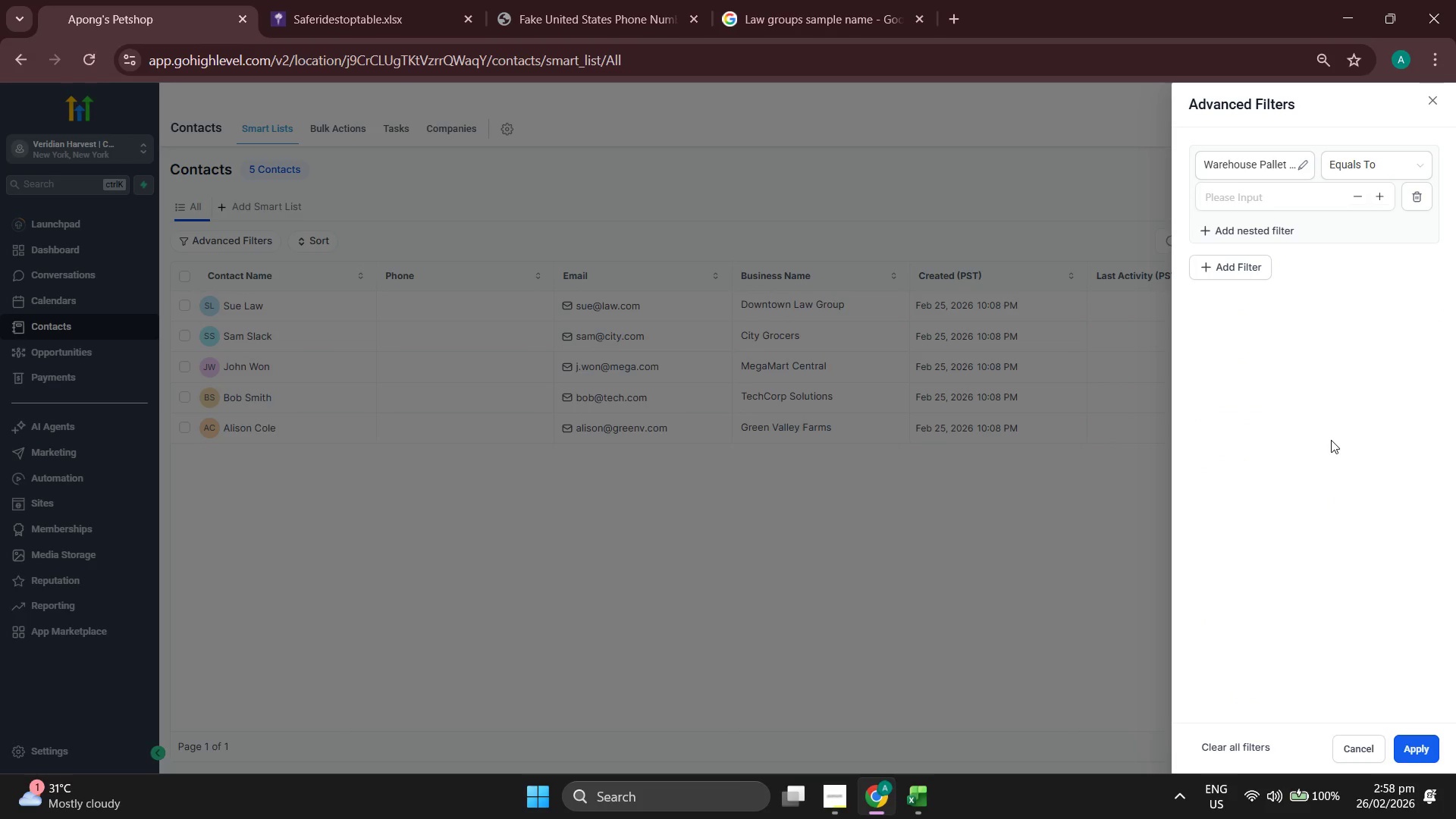 
left_click([1423, 751])
 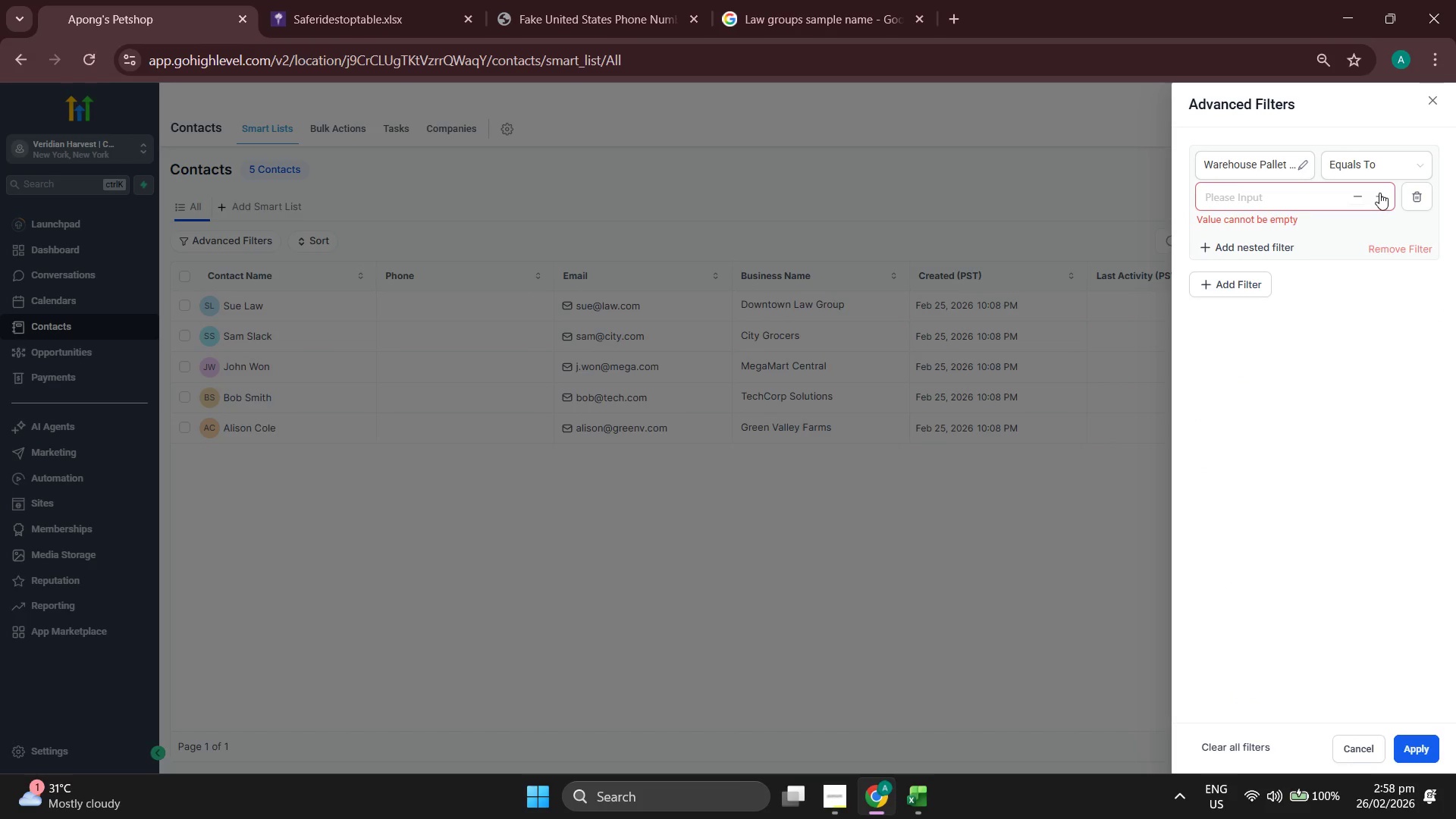 
wait(5.96)
 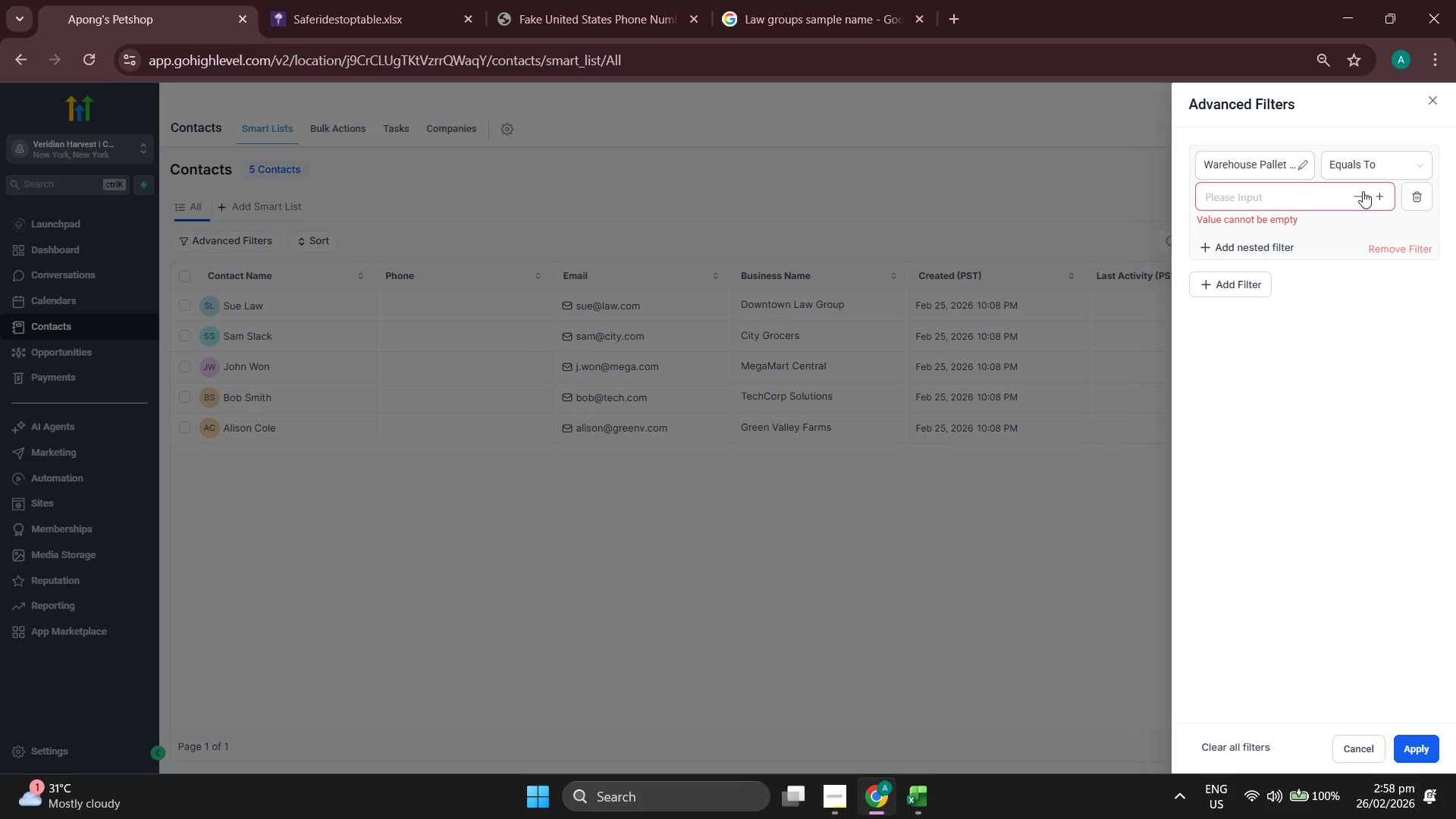 
mouse_move([1378, 187])
 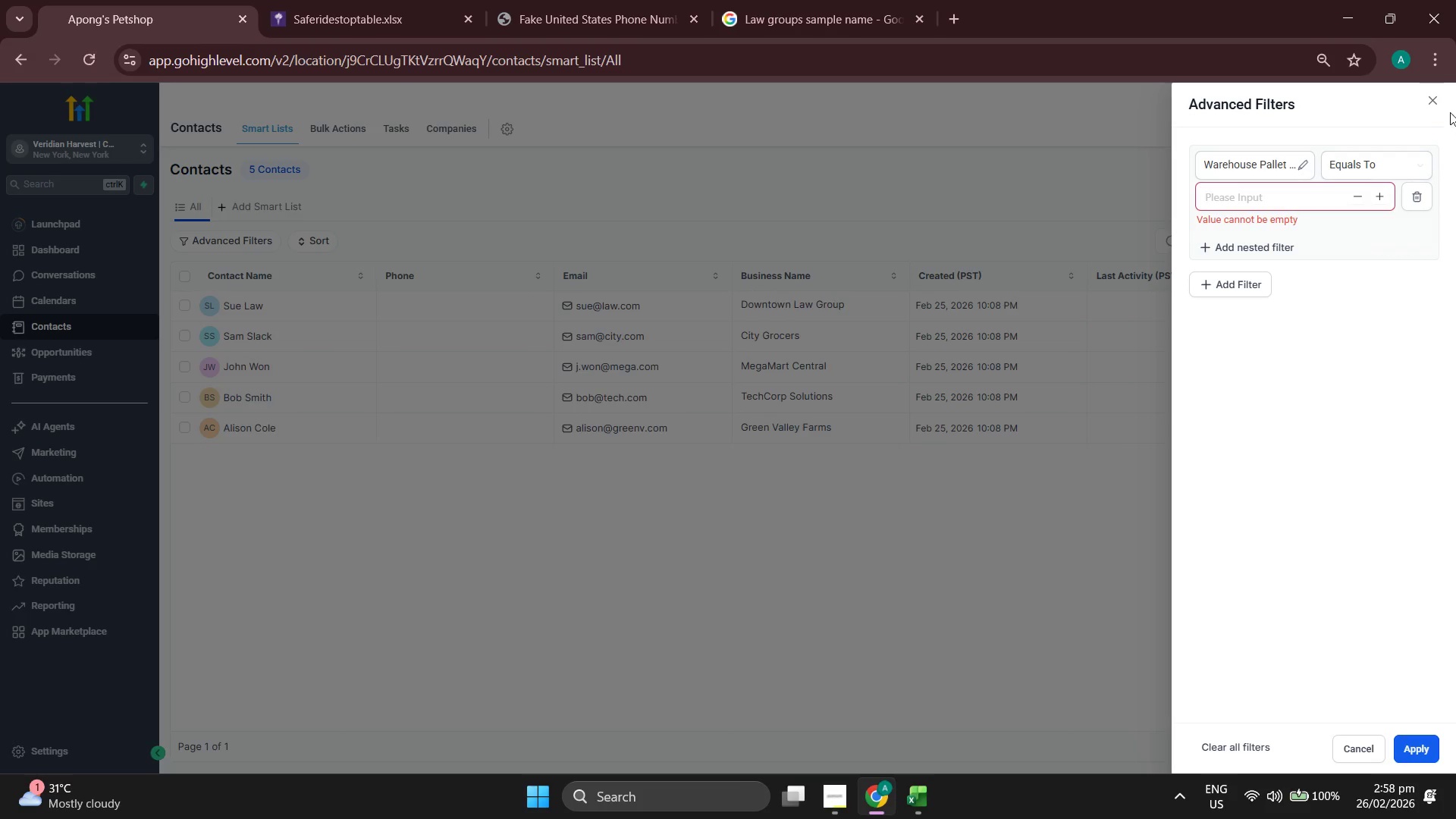 
left_click([1429, 96])
 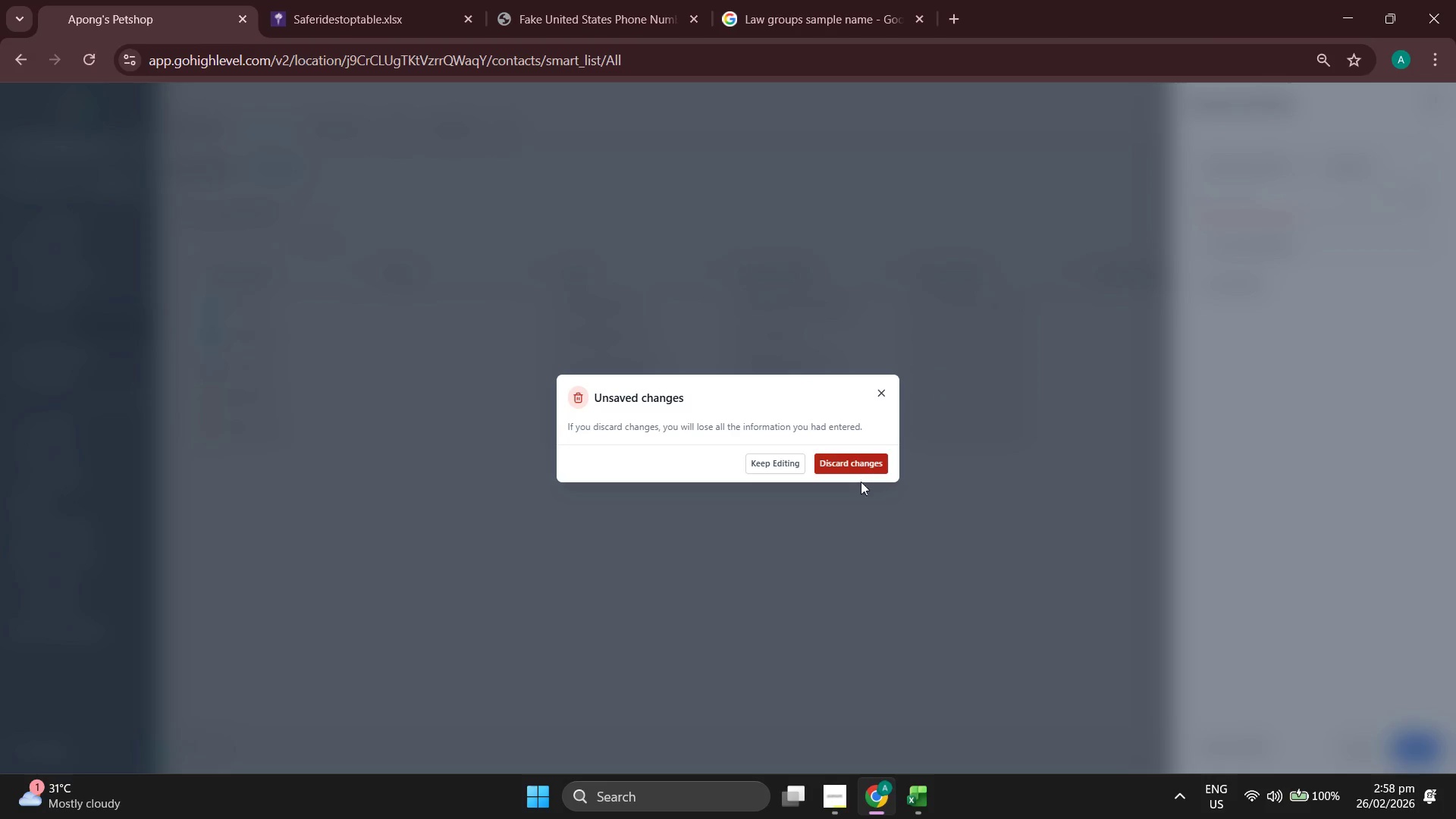 
left_click([861, 467])
 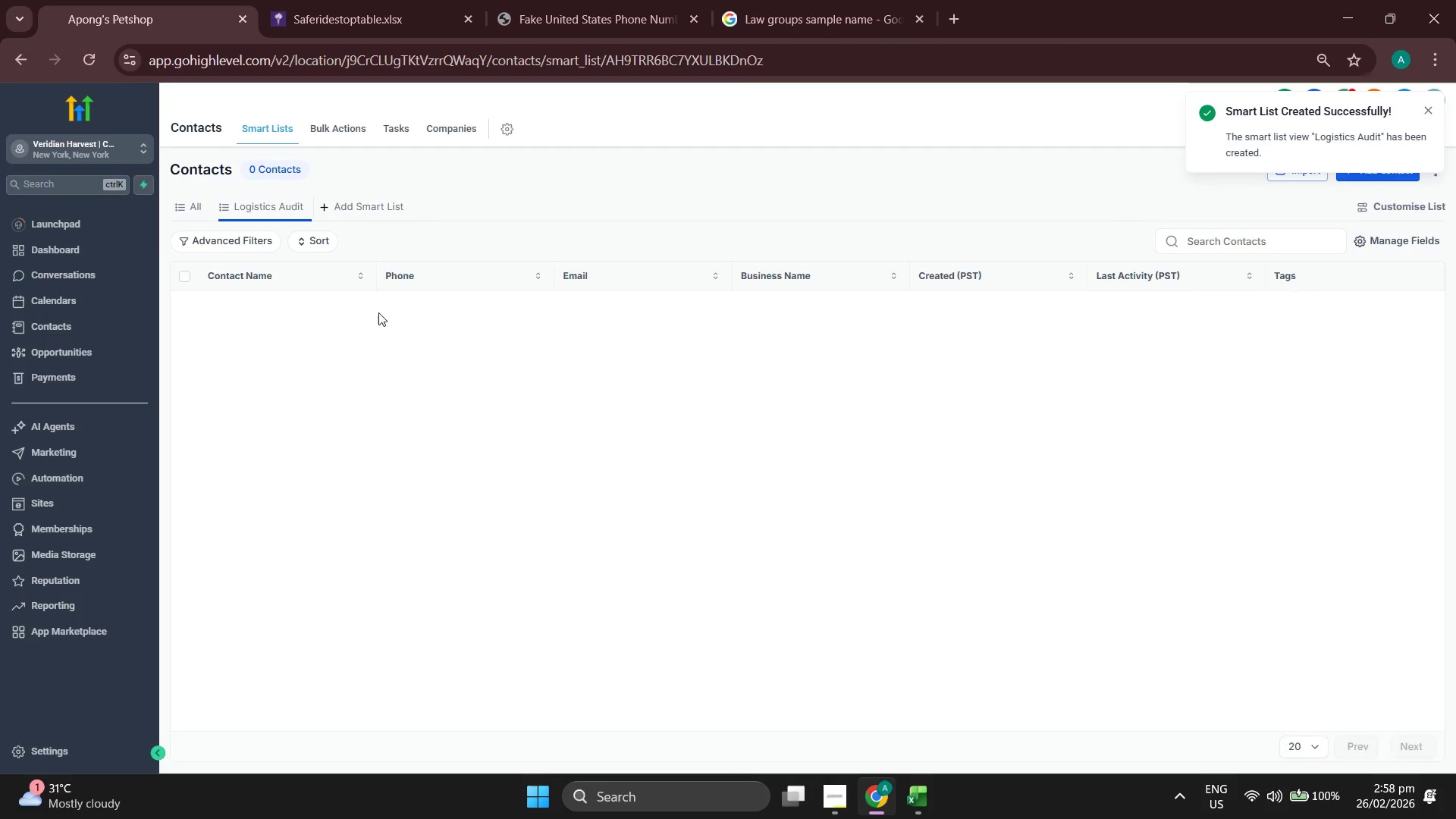 
wait(7.27)
 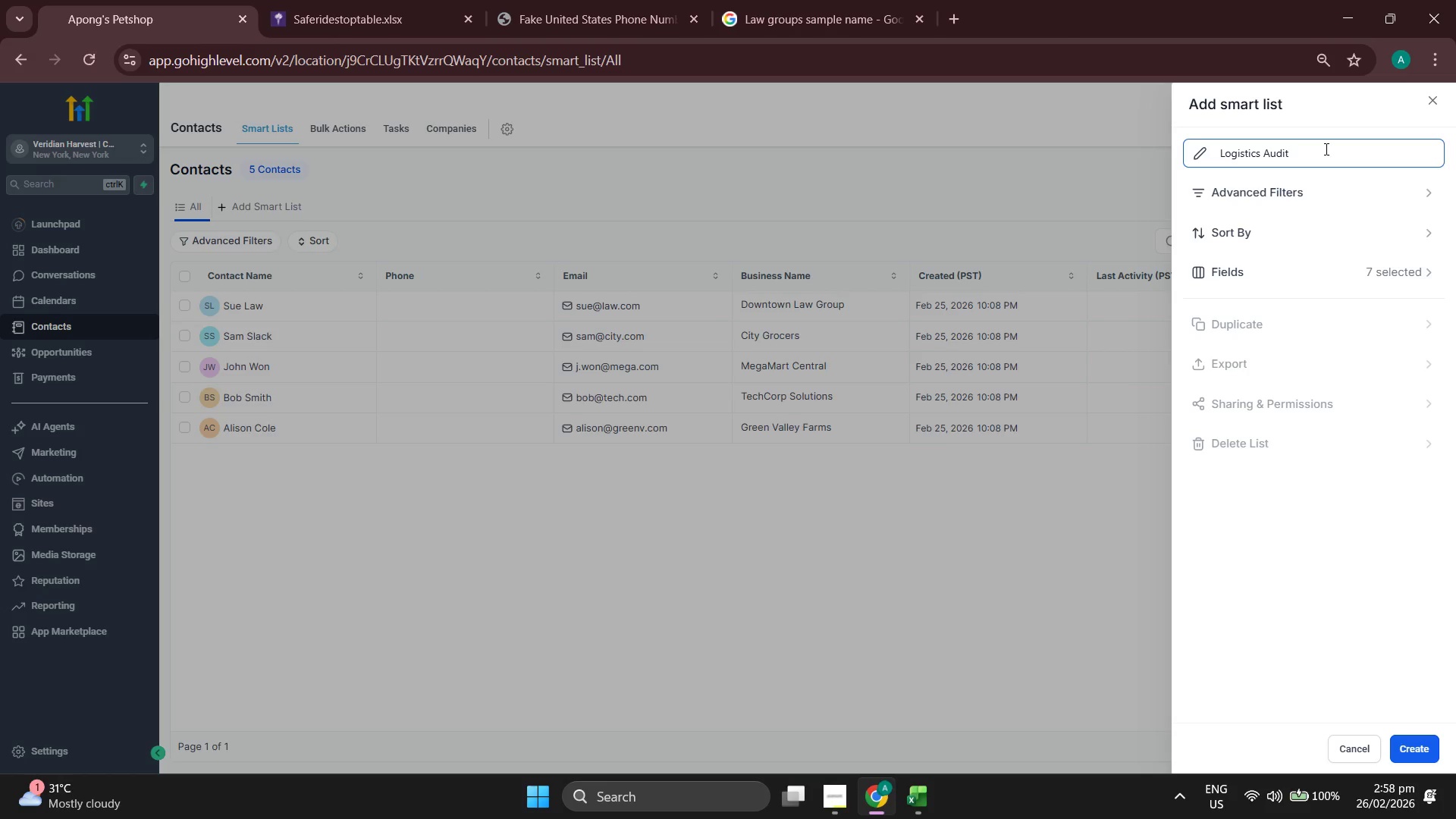 
left_click([351, 214])
 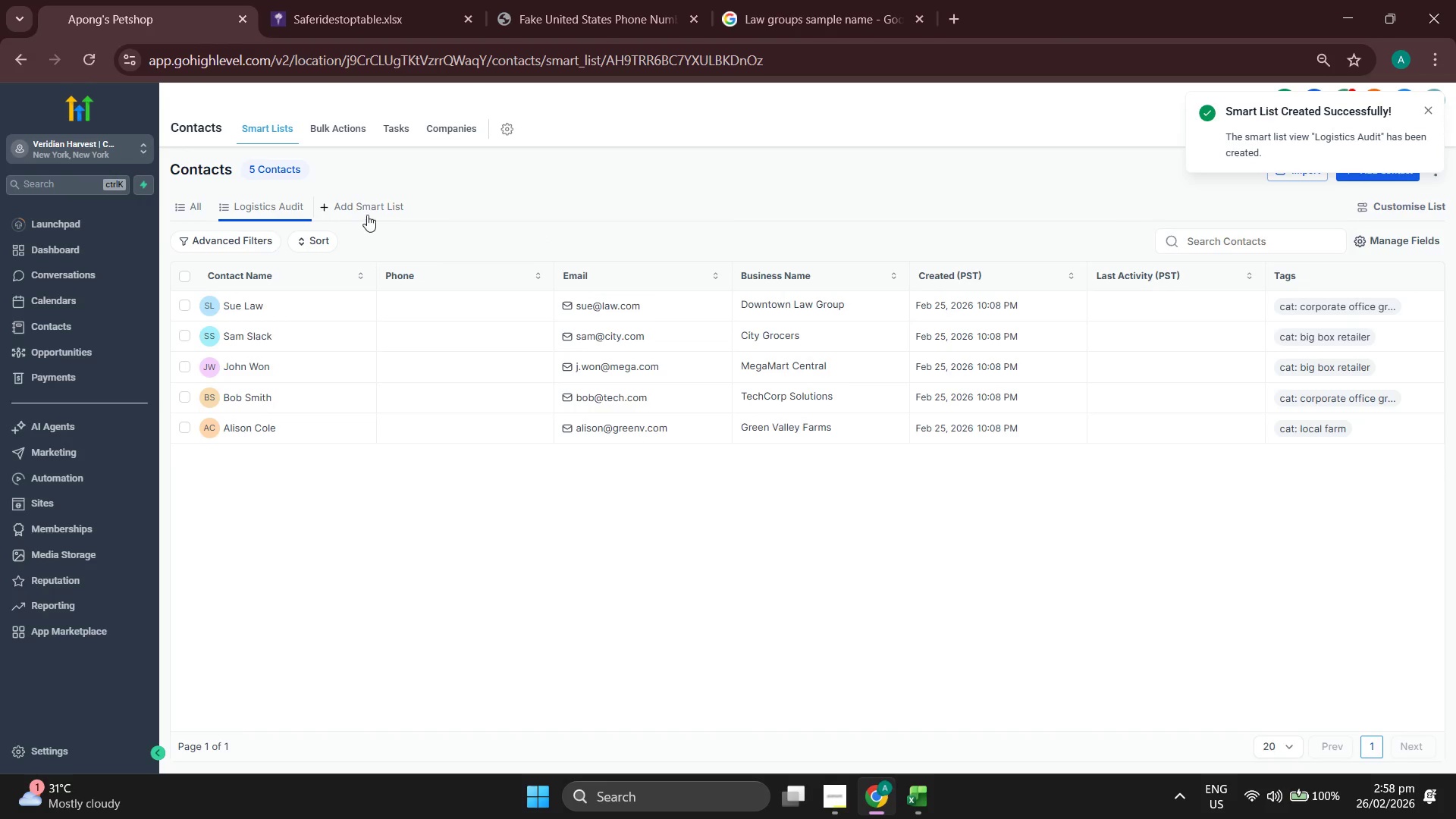 
wait(9.03)
 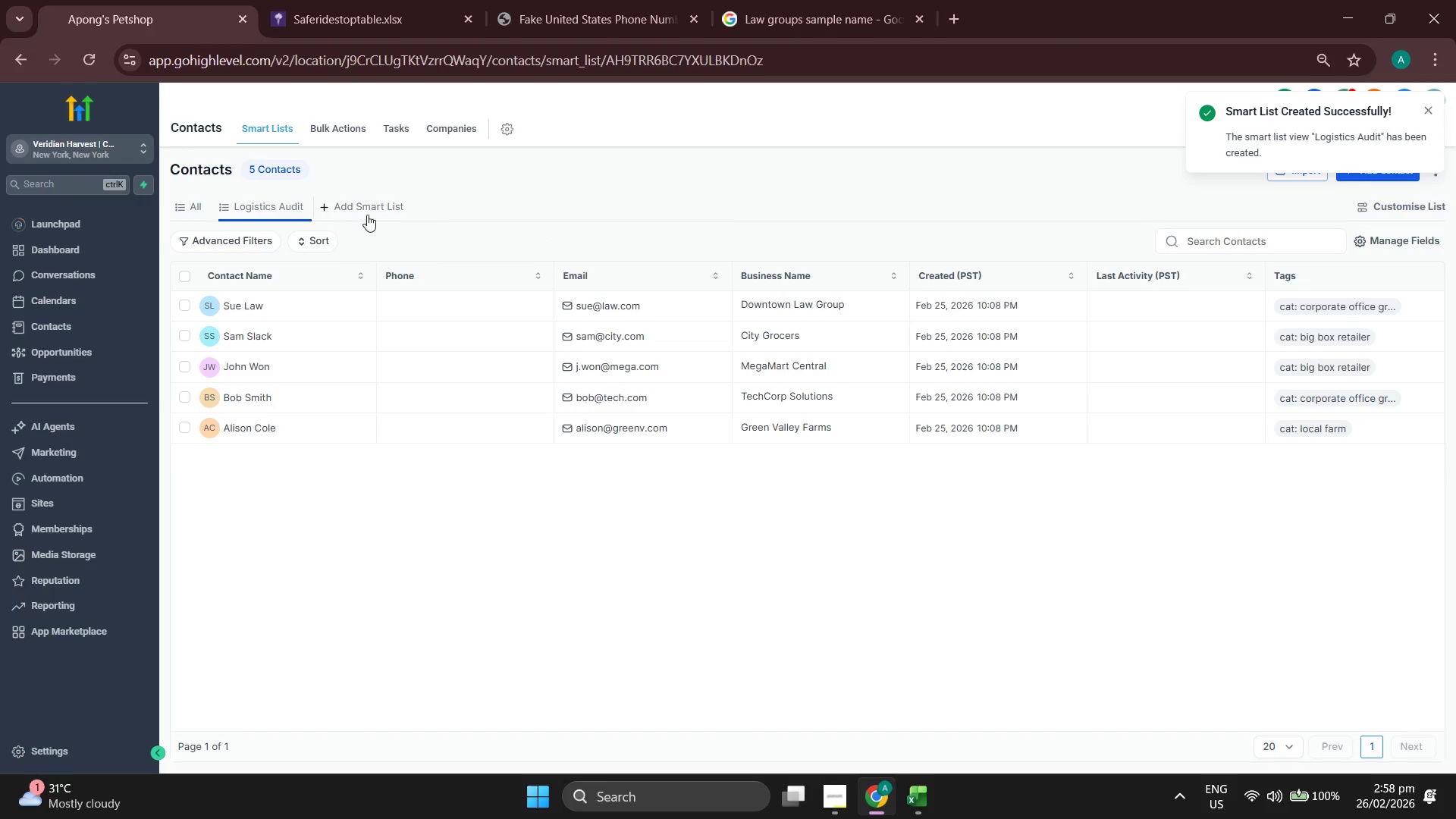 
right_click([284, 203])
 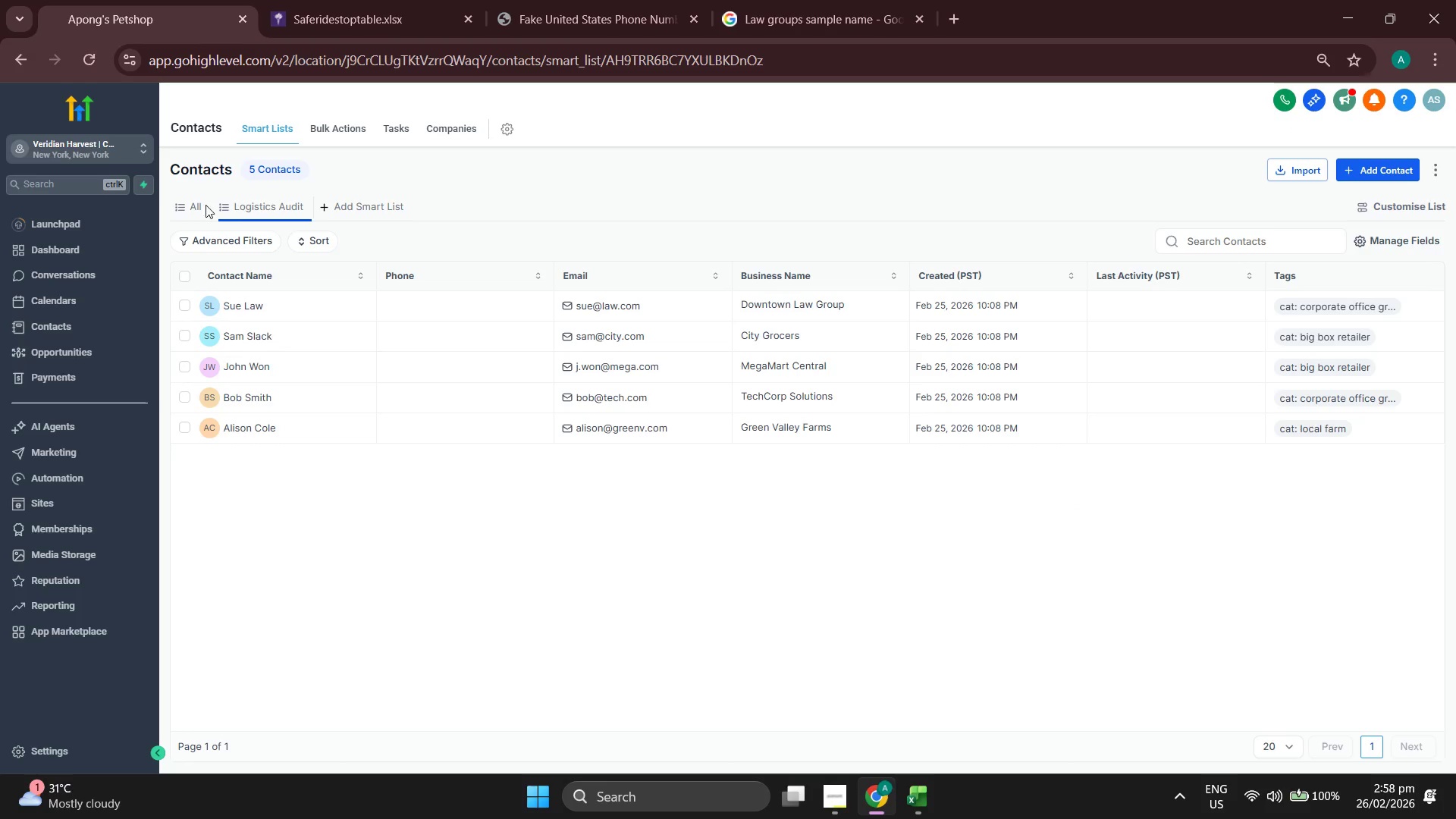 
left_click([222, 206])
 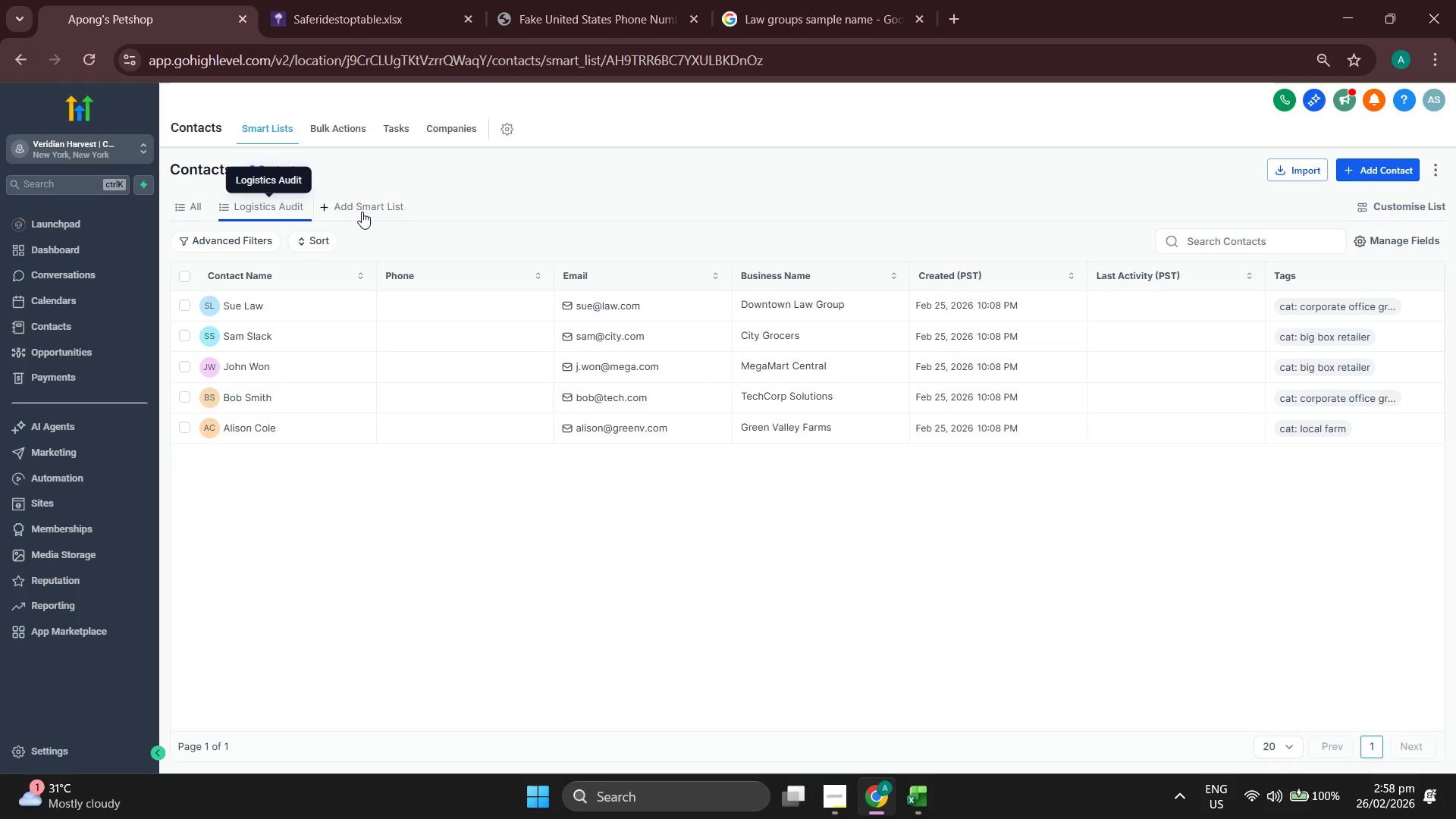 
left_click([185, 208])
 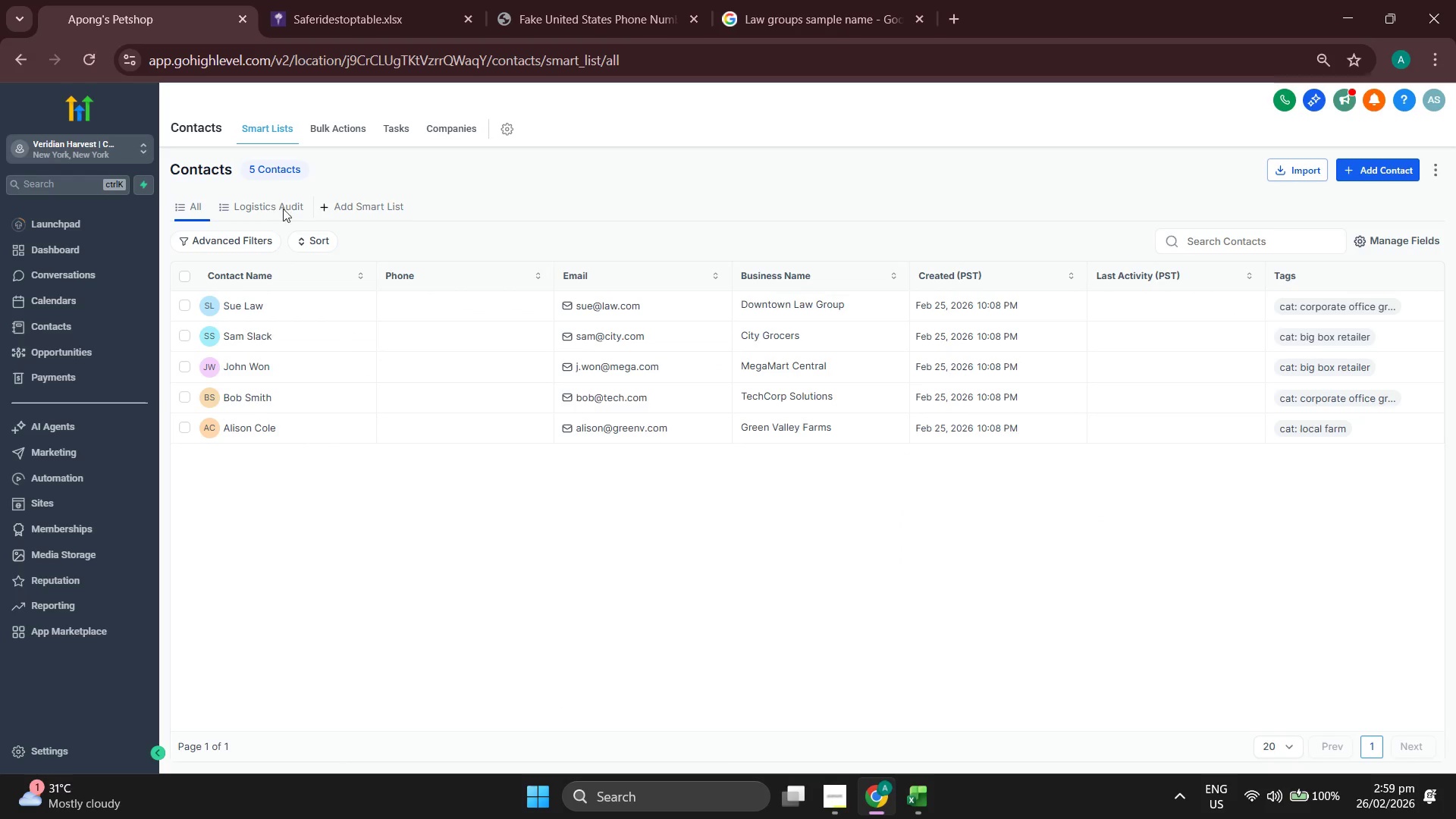 
left_click([276, 205])
 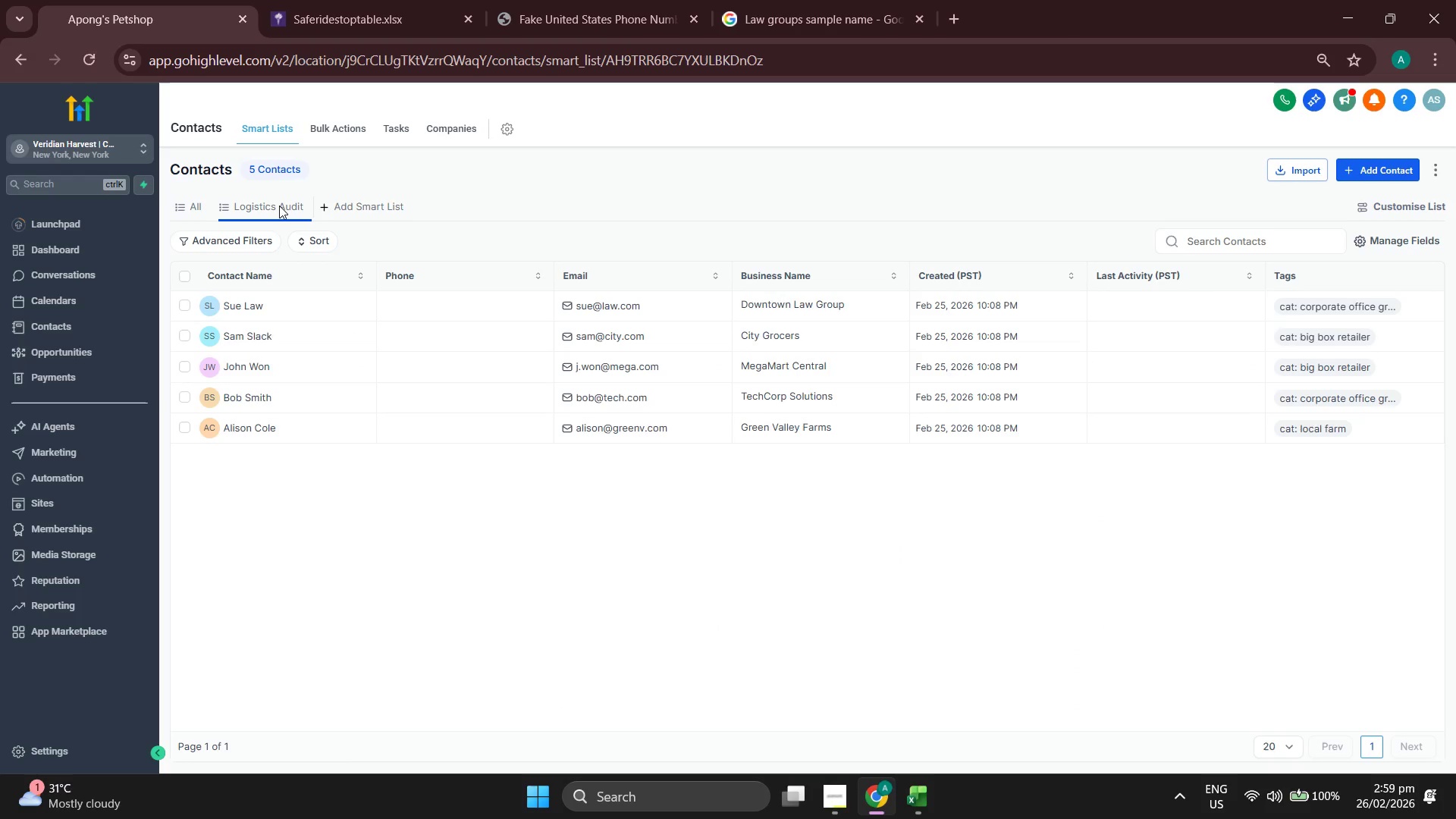 
wait(7.12)
 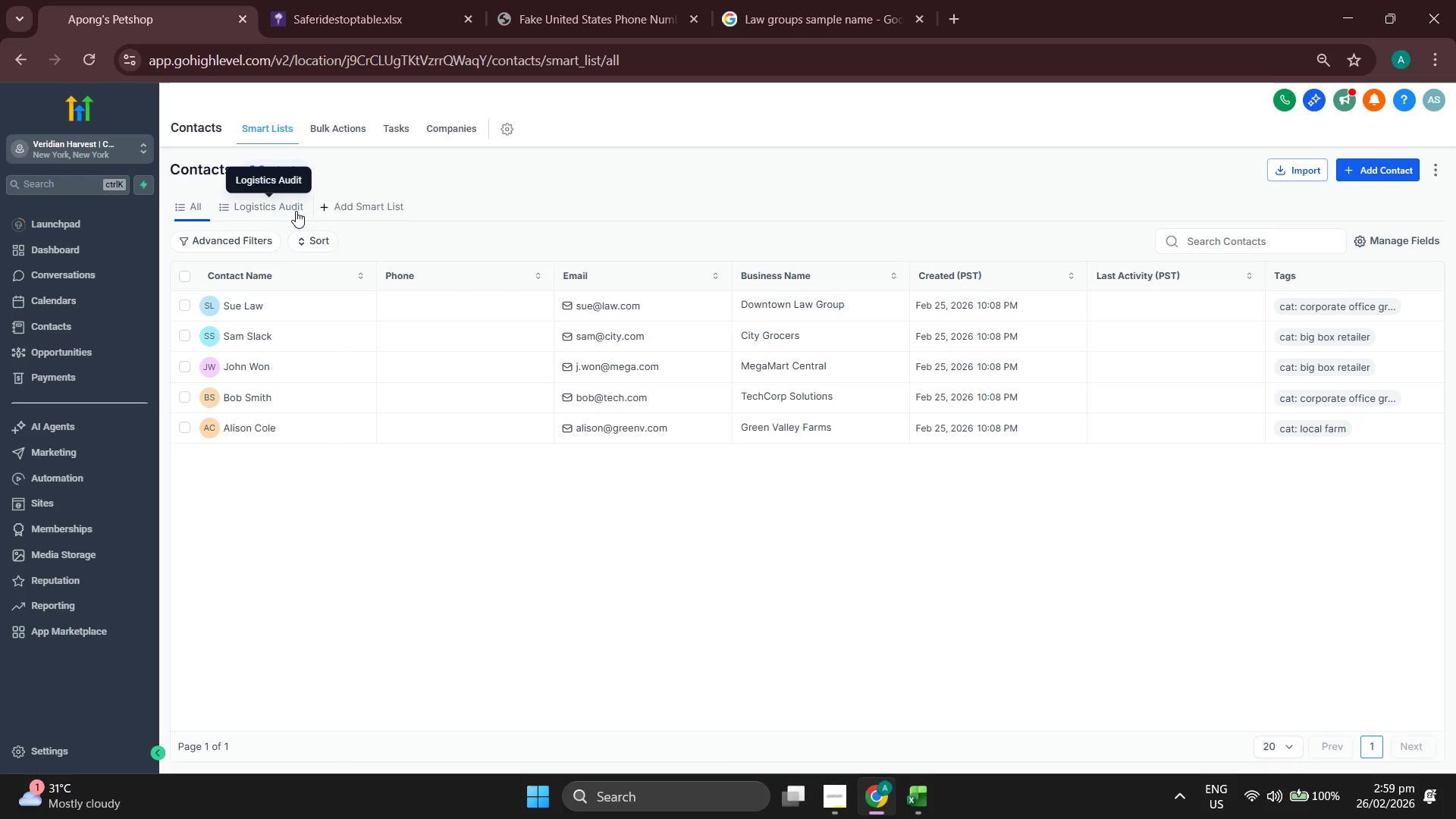 
left_click([1386, 210])
 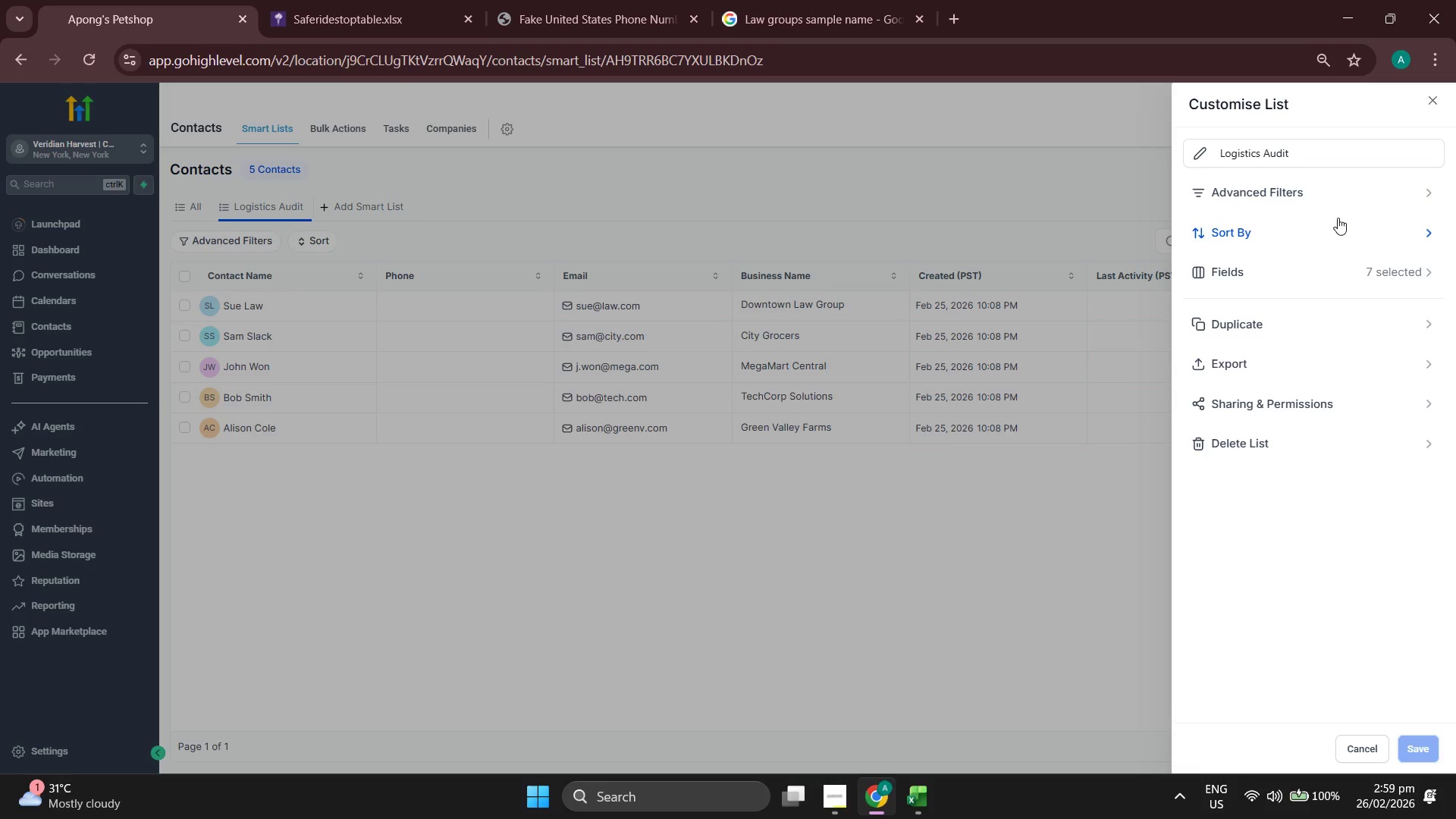 
wait(9.09)
 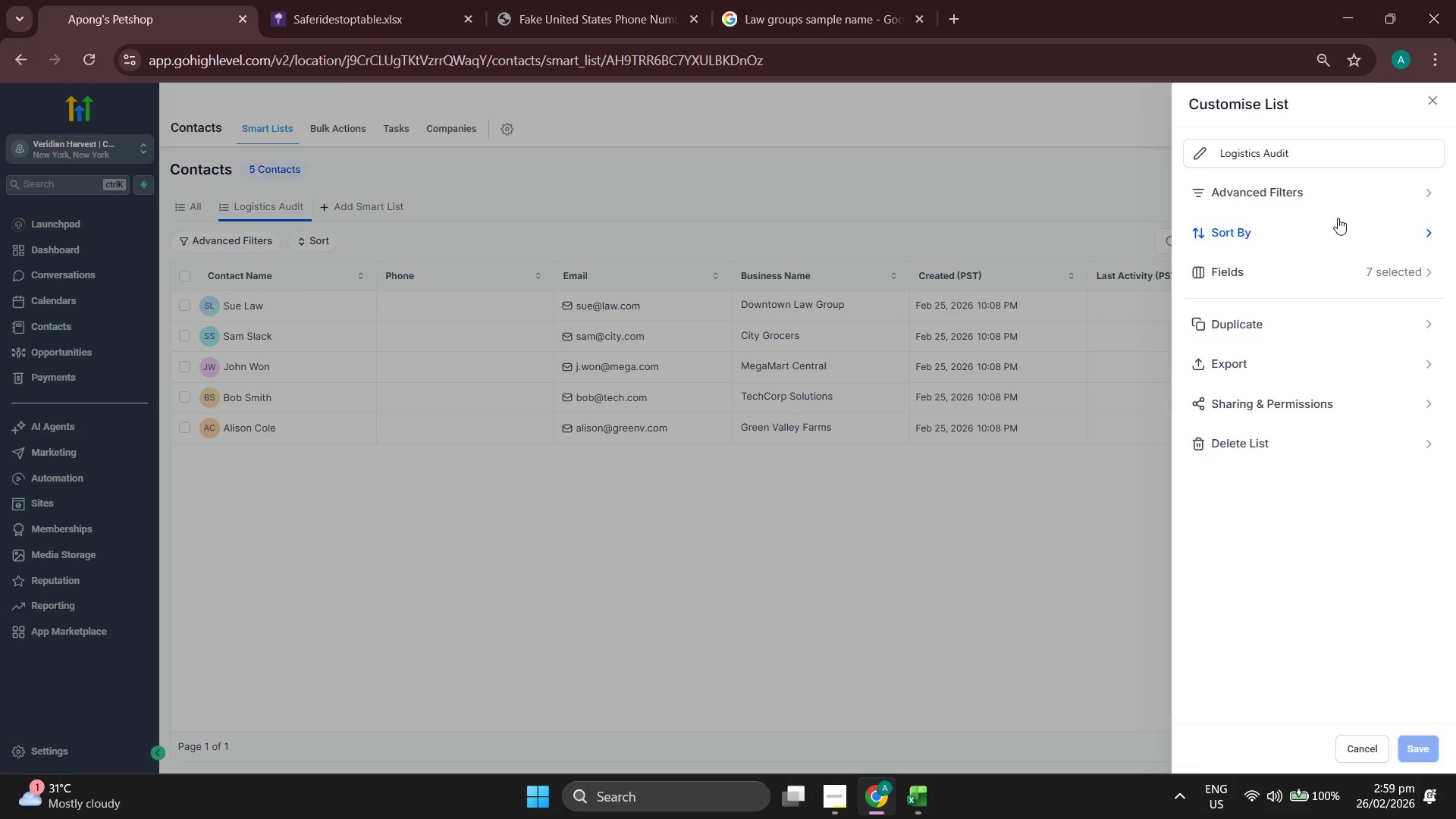 
left_click([840, 811])